 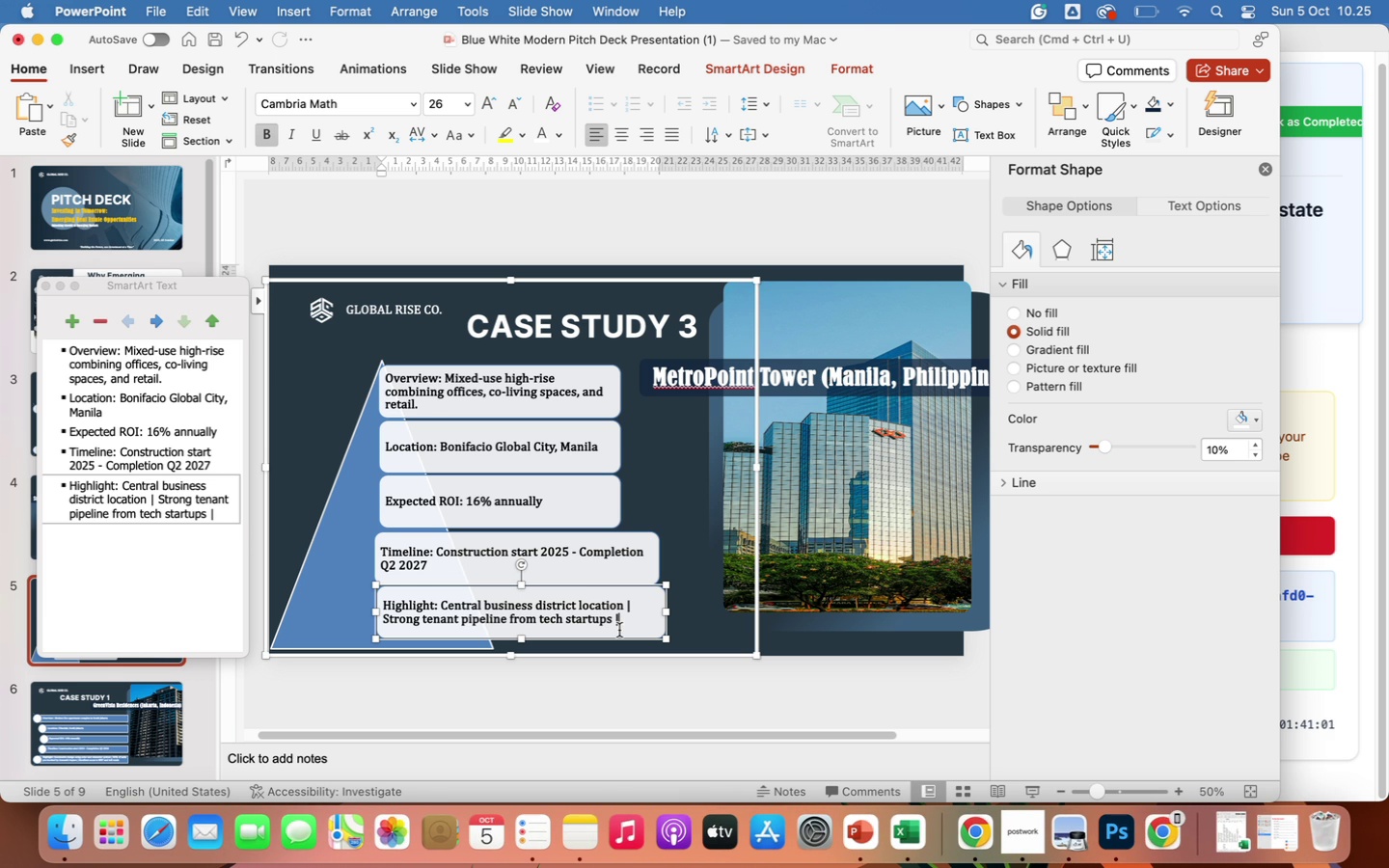 
type( 25% price appreciation forecast within 2 years of completion)
 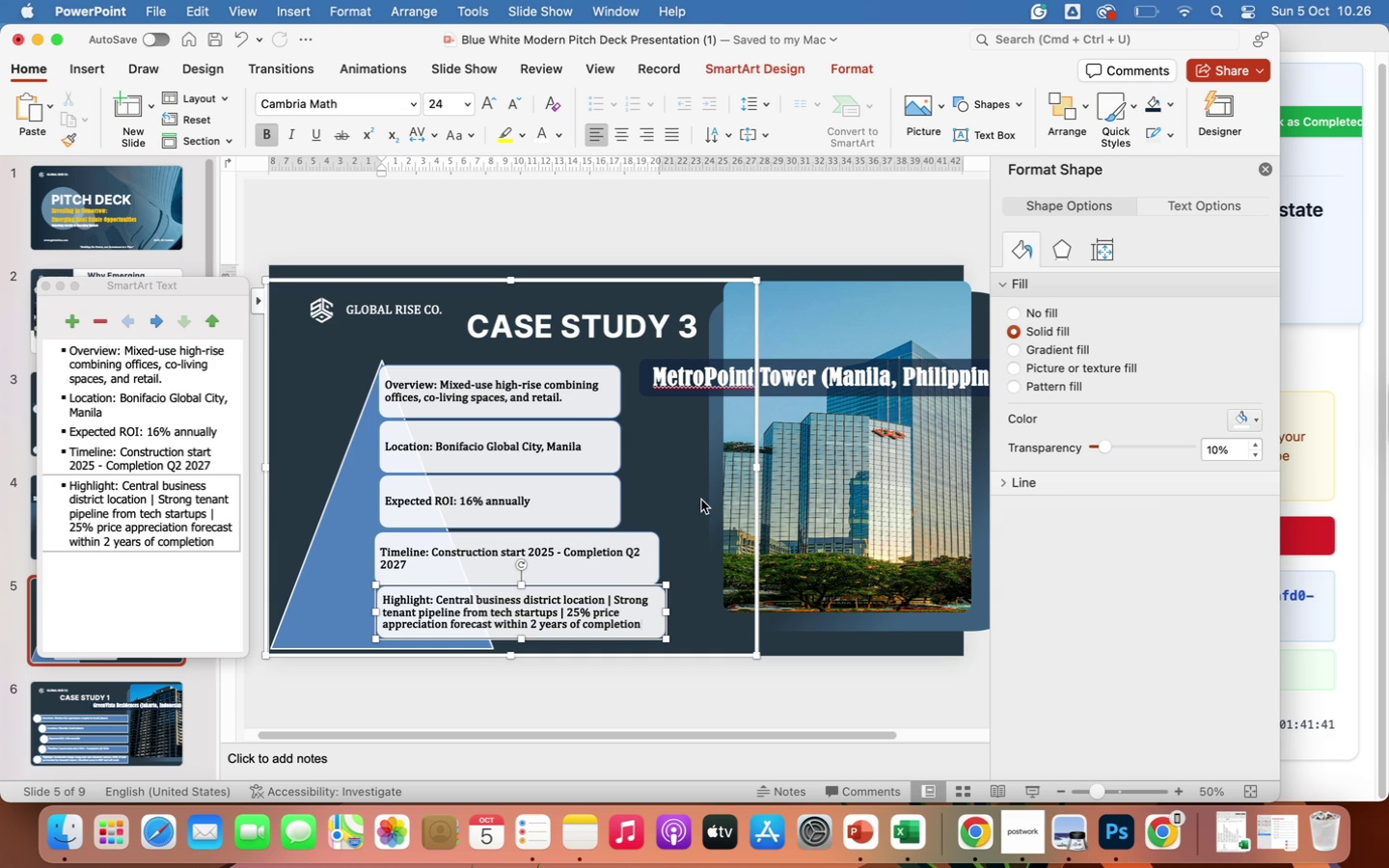 
left_click([692, 499])
 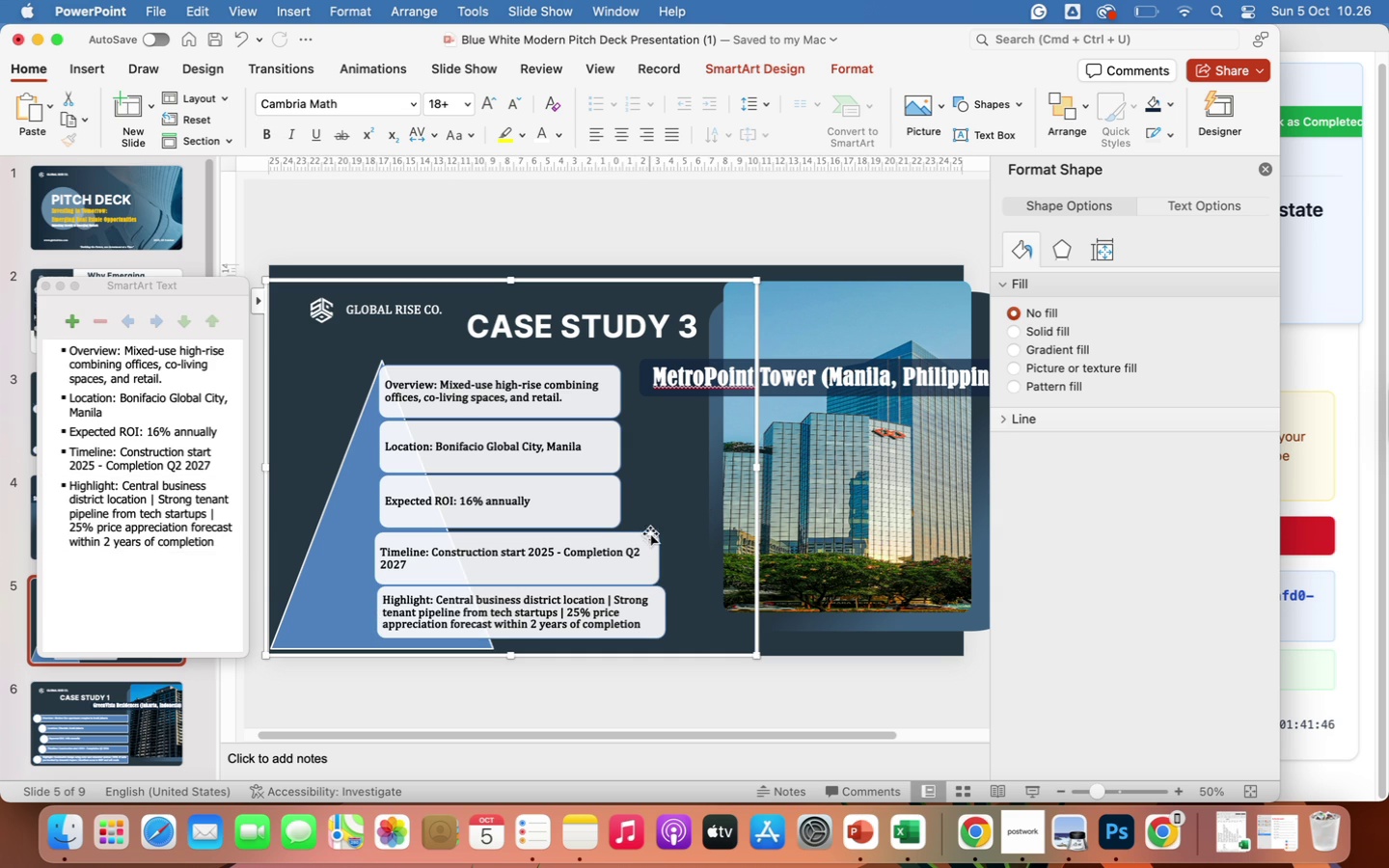 
wait(5.23)
 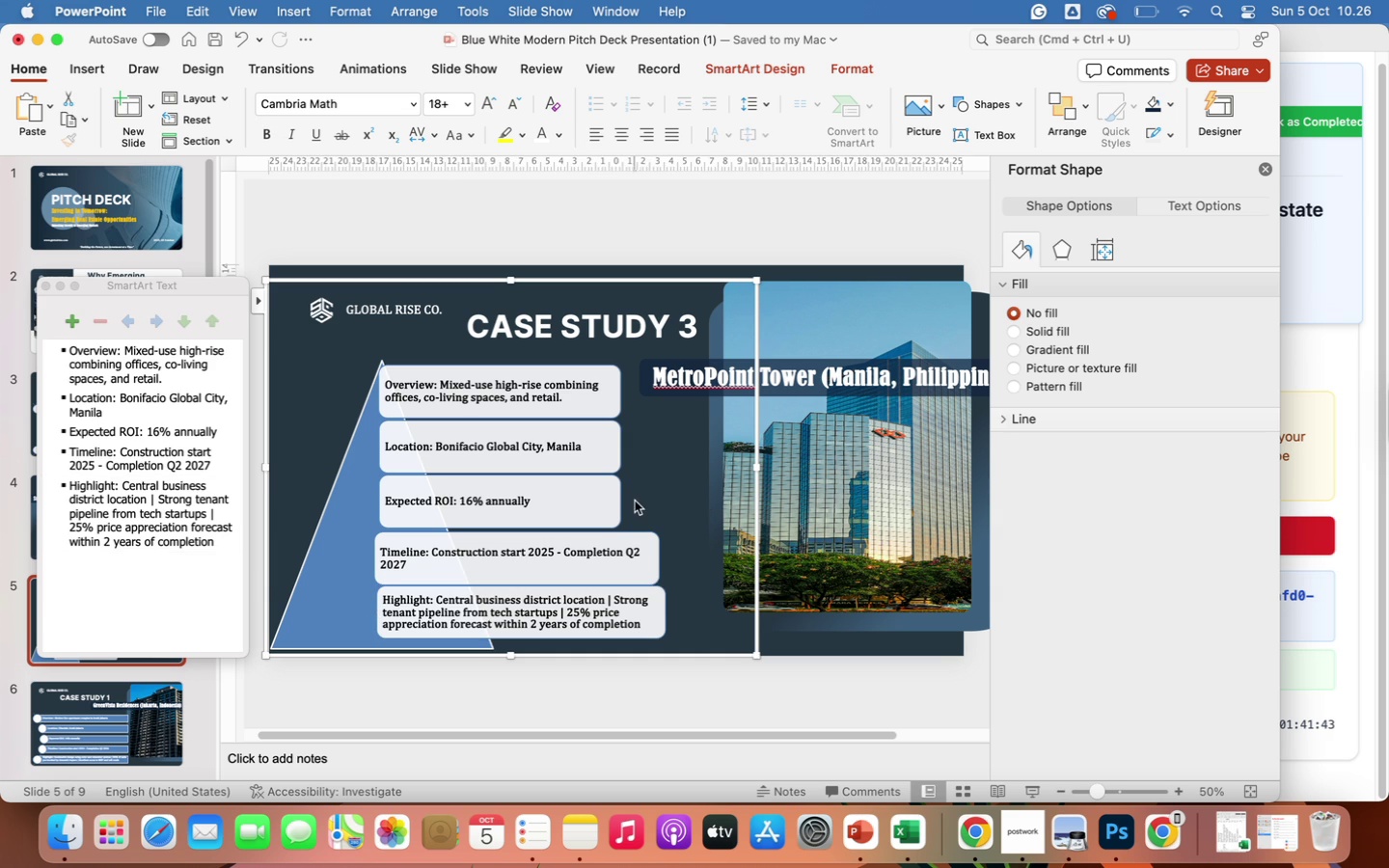 
left_click([614, 397])
 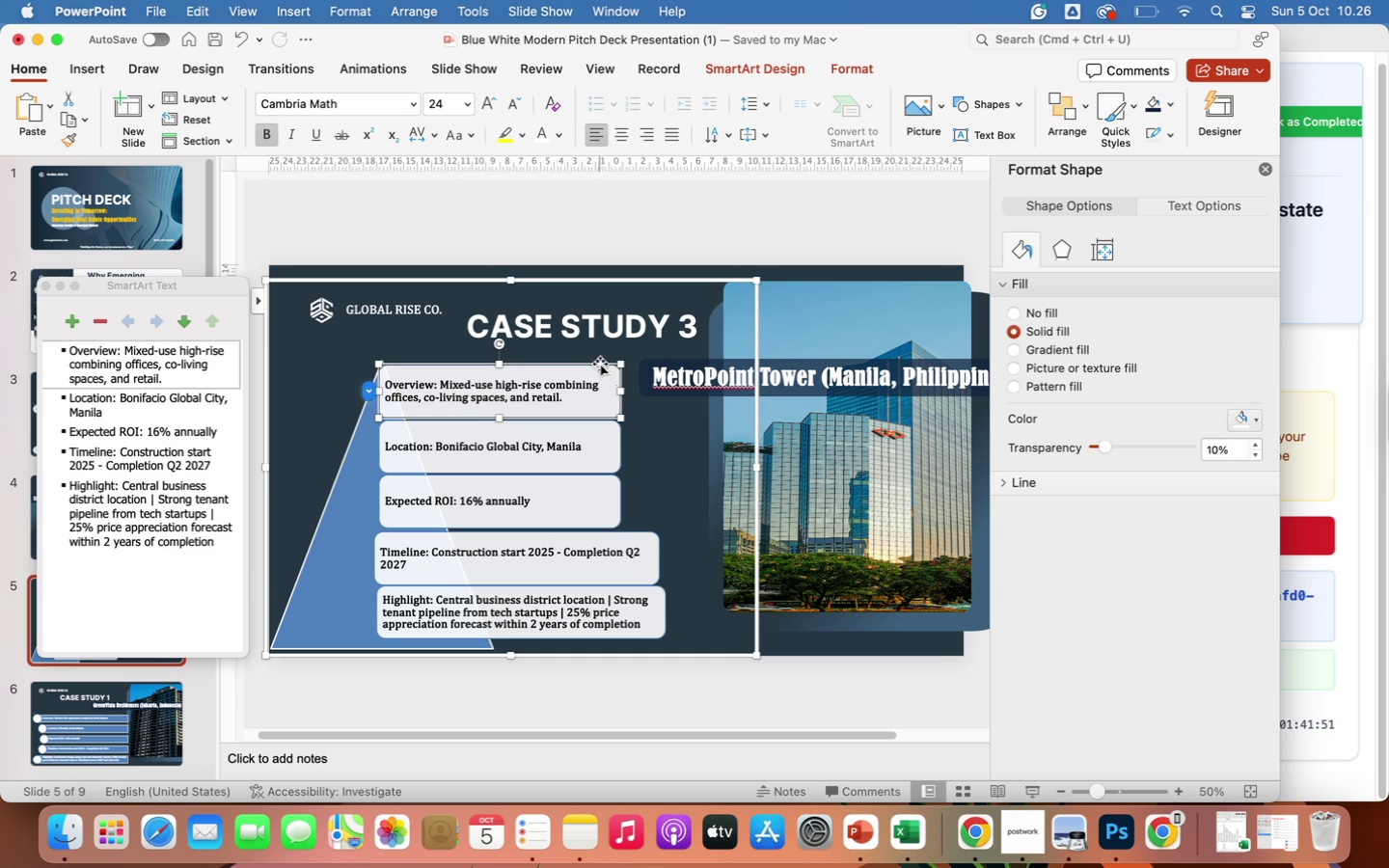 
wait(5.44)
 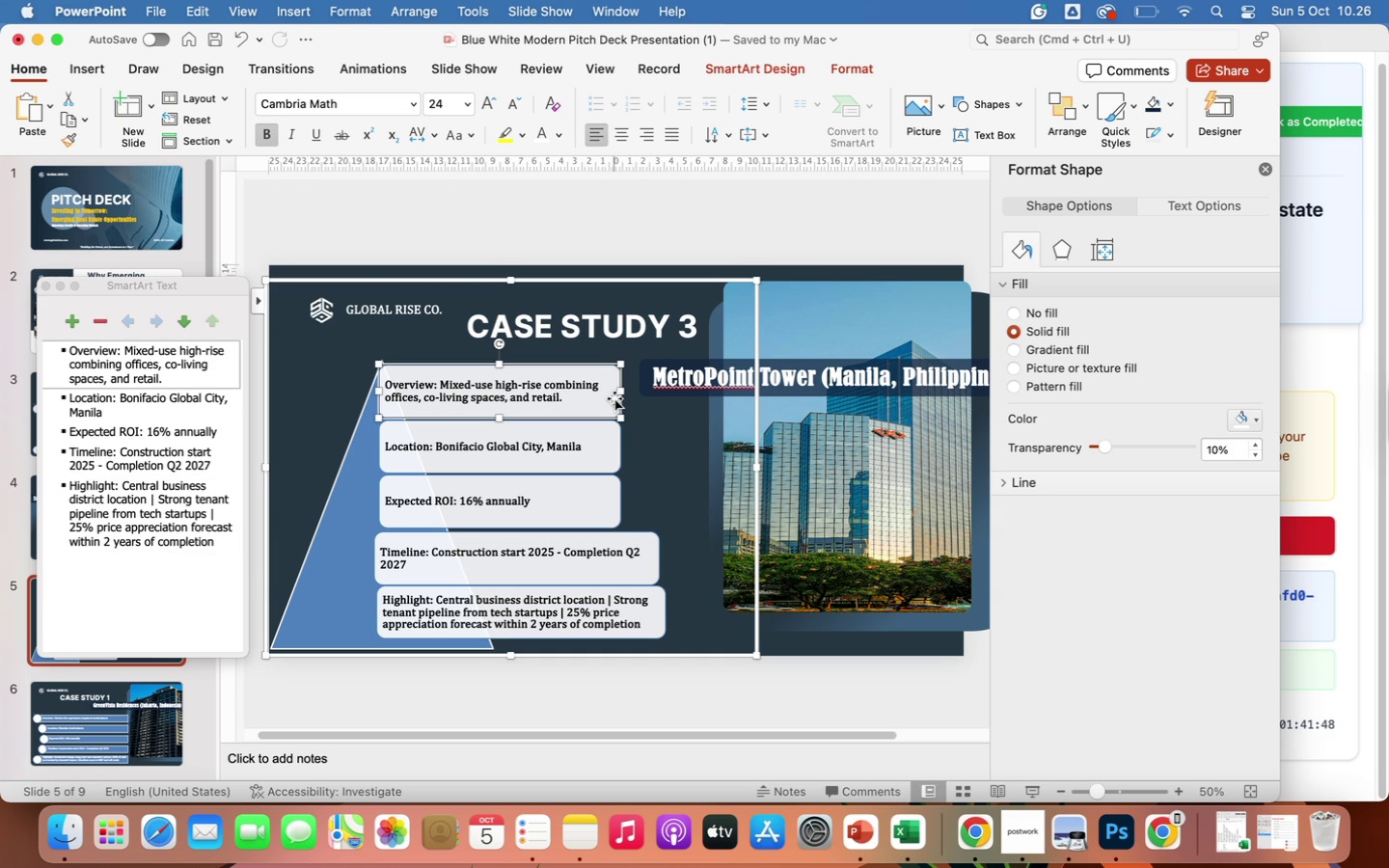 
left_click([471, 103])
 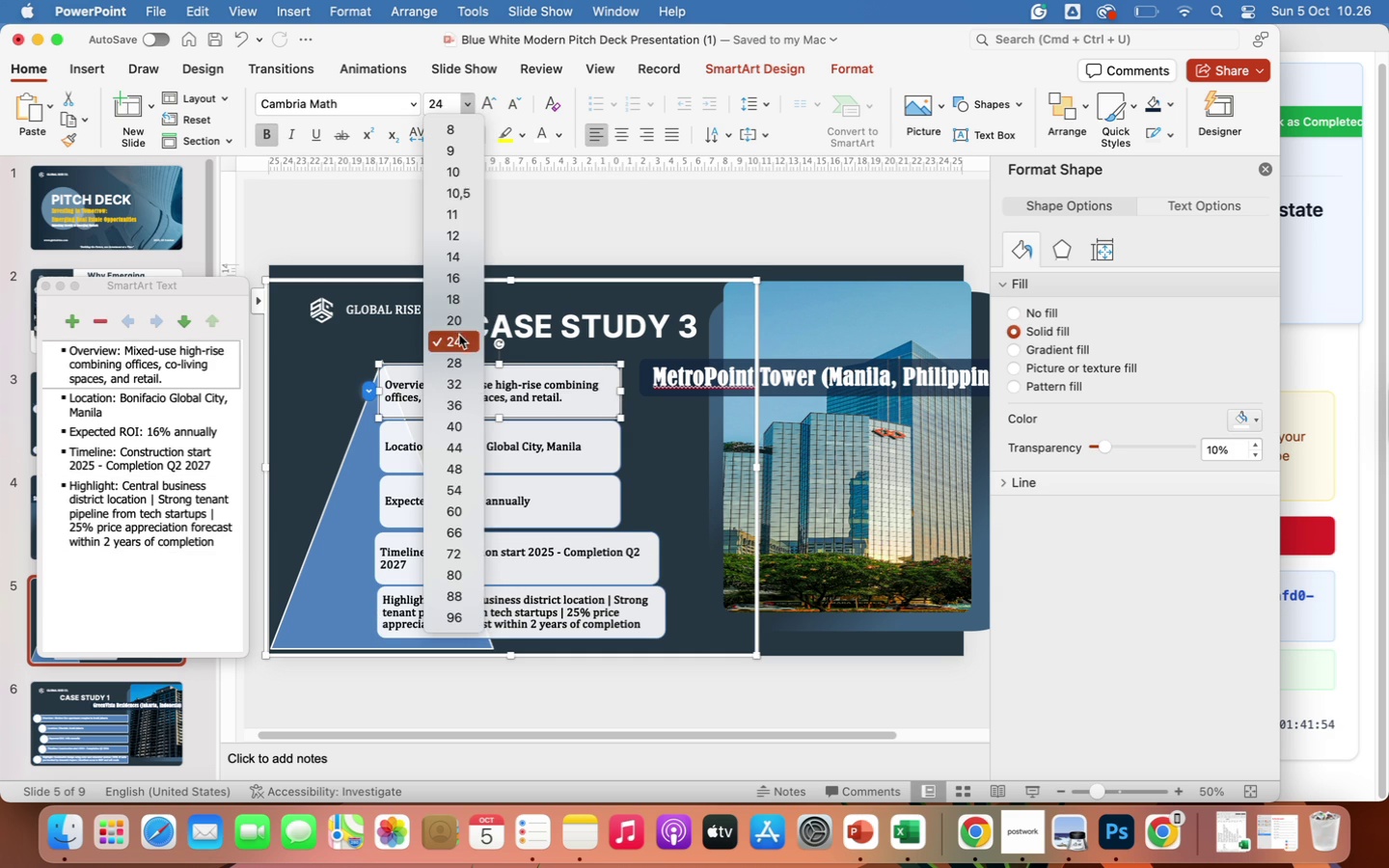 
left_click([455, 362])